 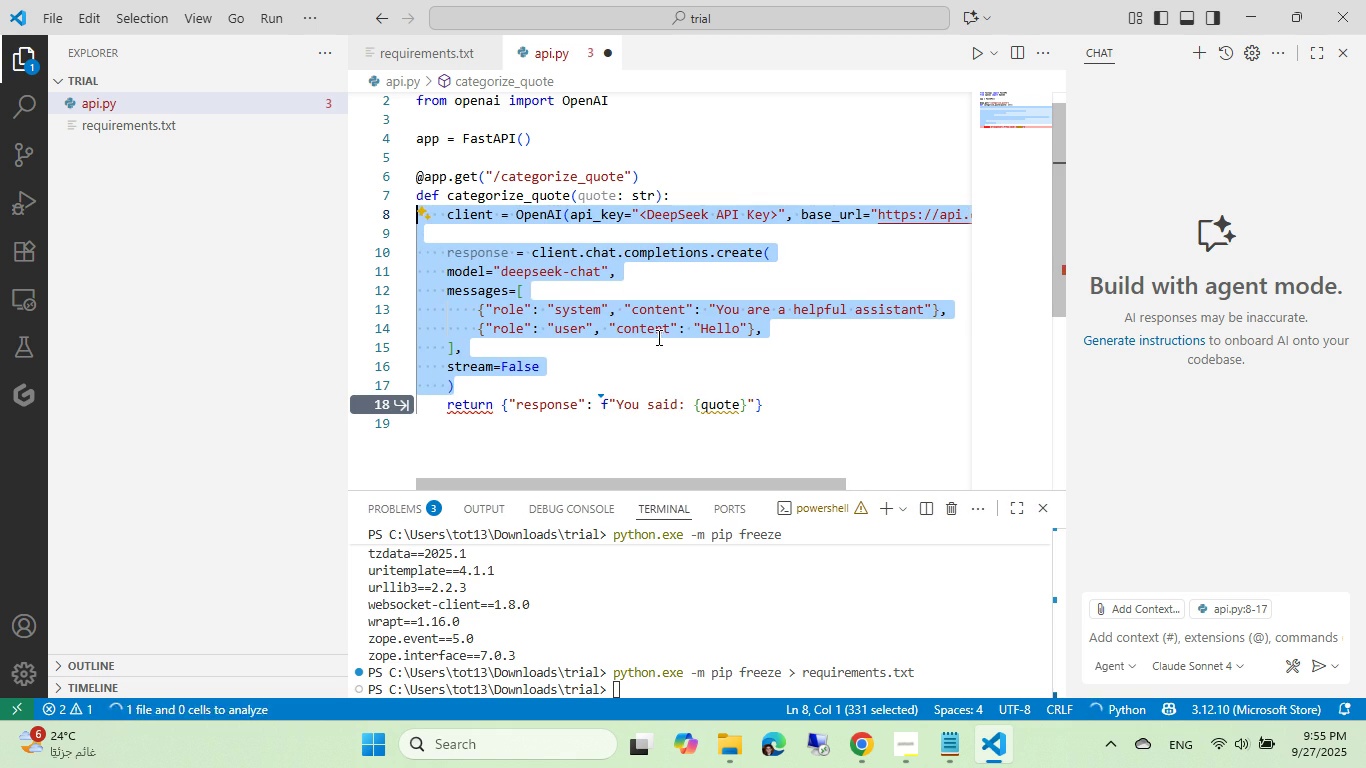 
left_click([660, 409])
 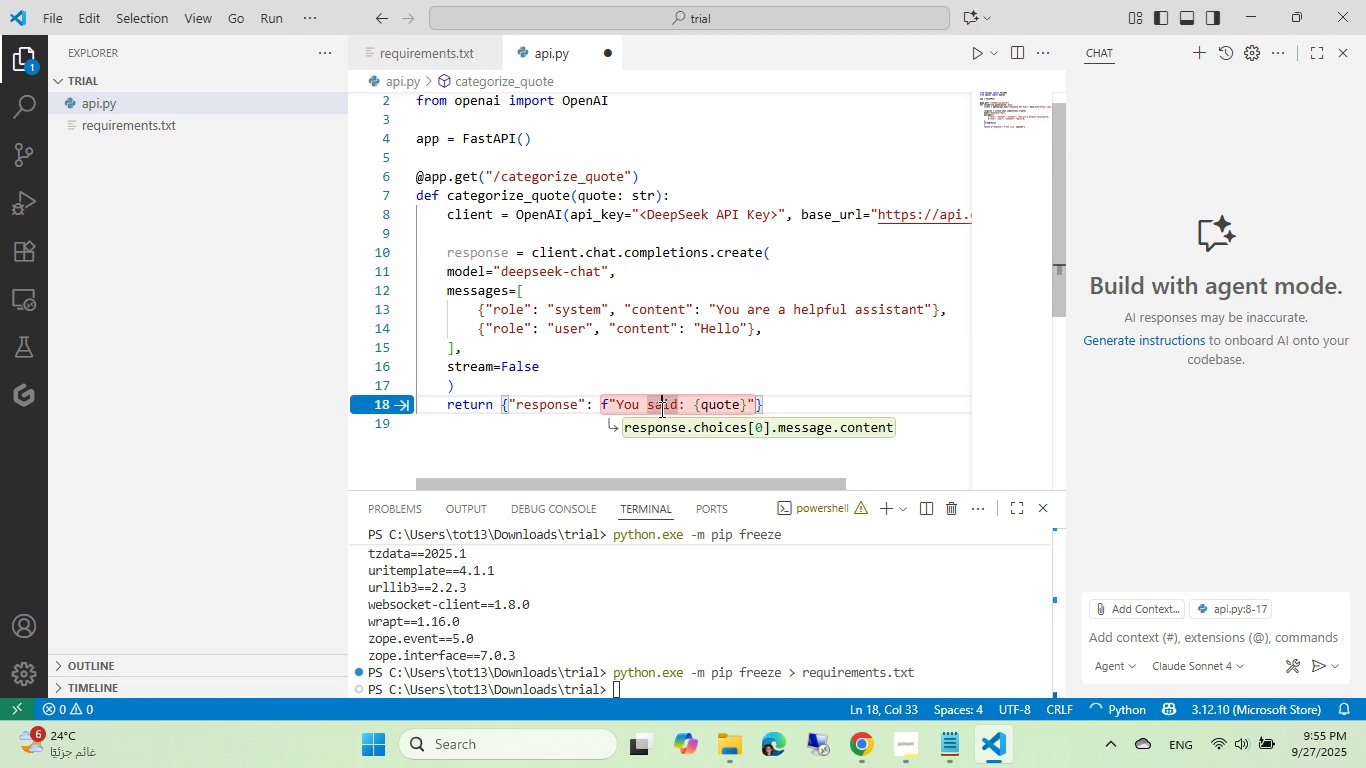 
key(Tab)
 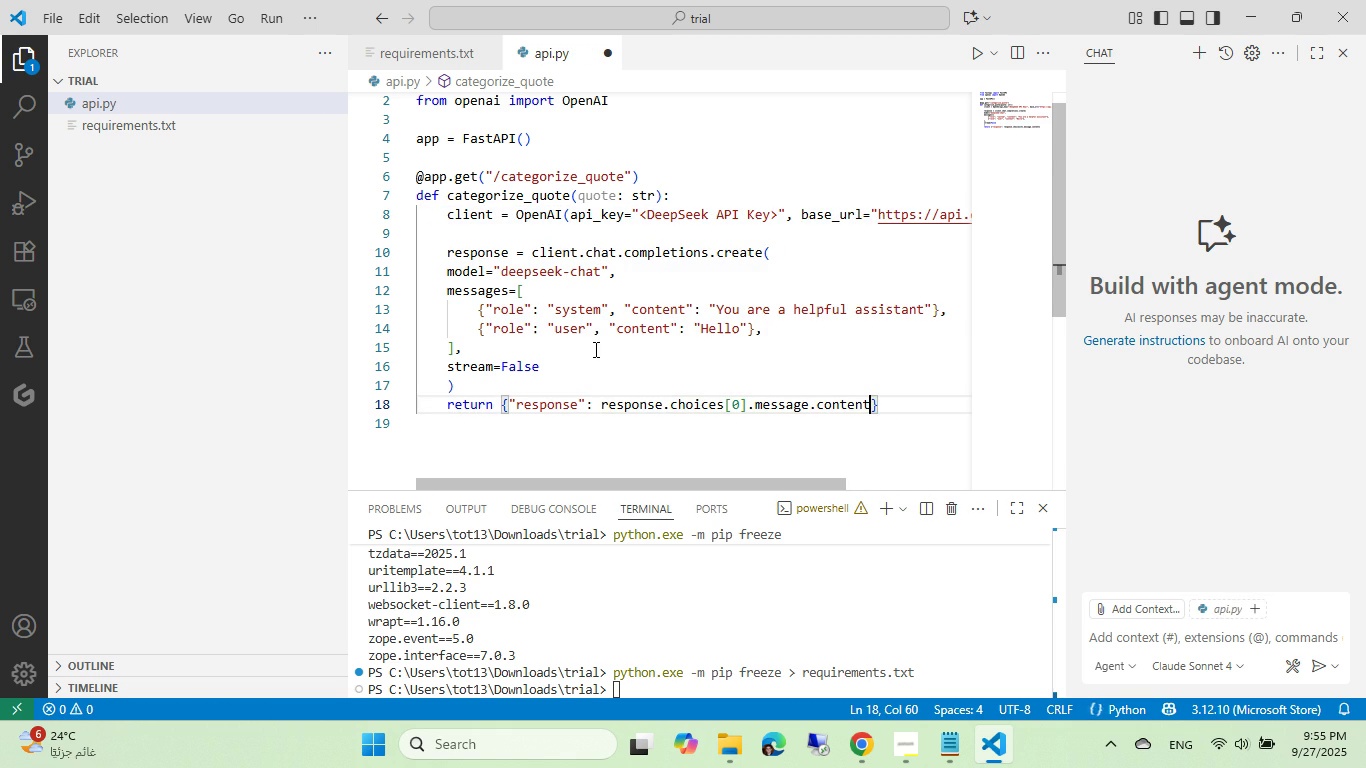 
left_click([594, 349])
 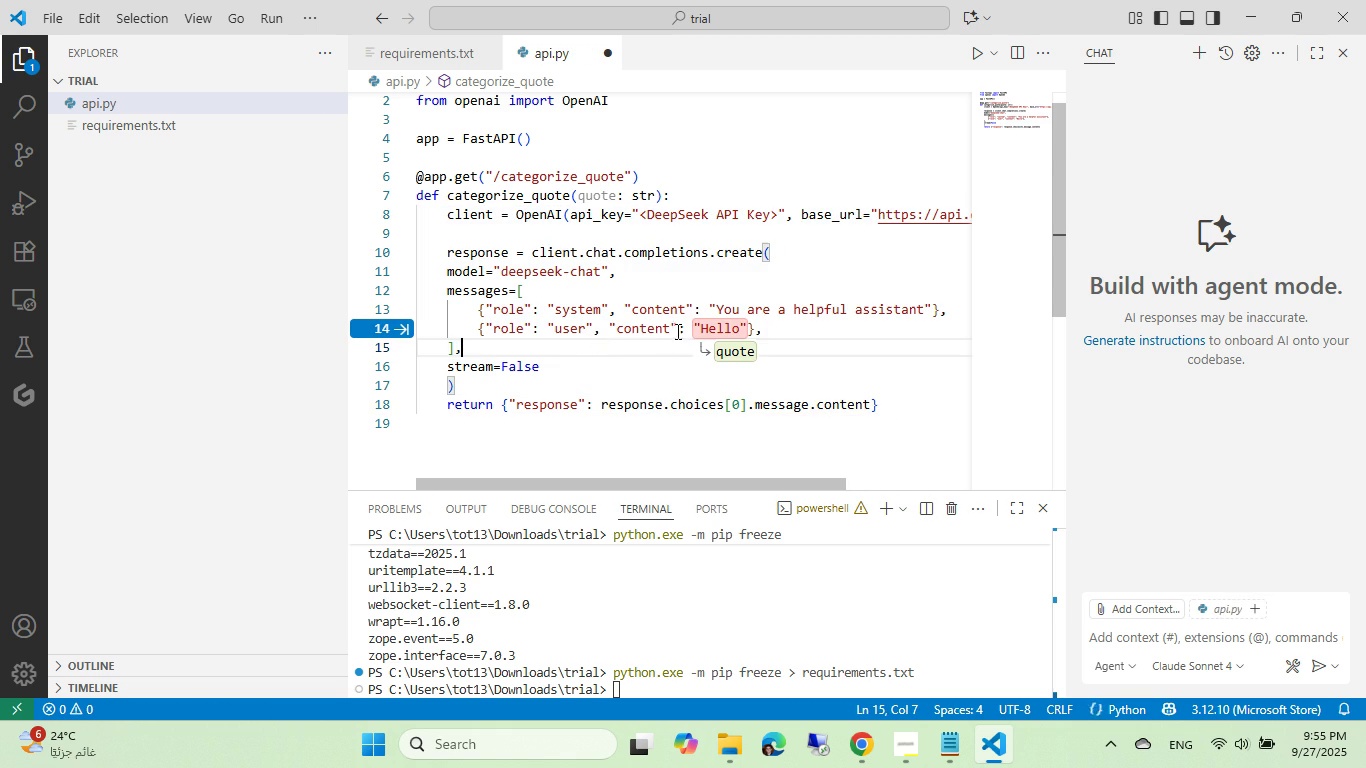 
key(Tab)
 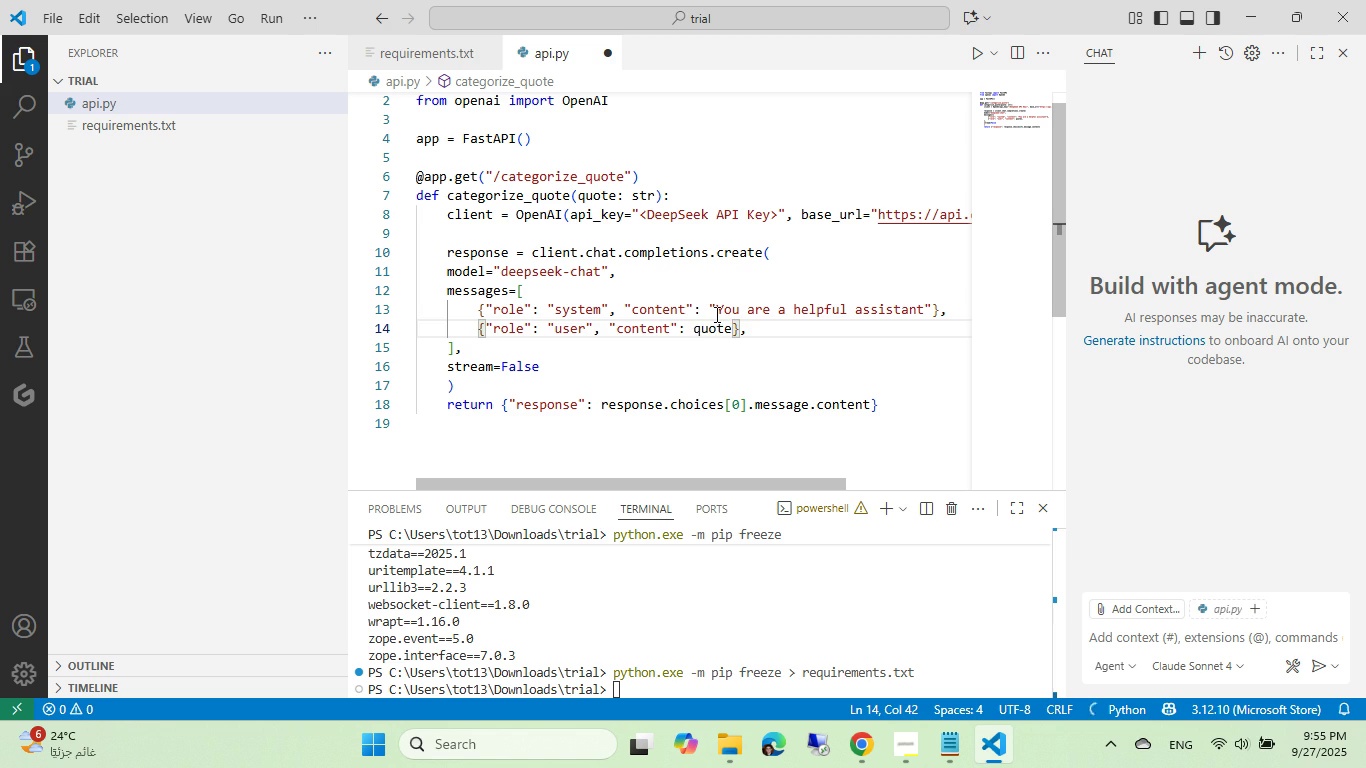 
left_click([715, 313])